 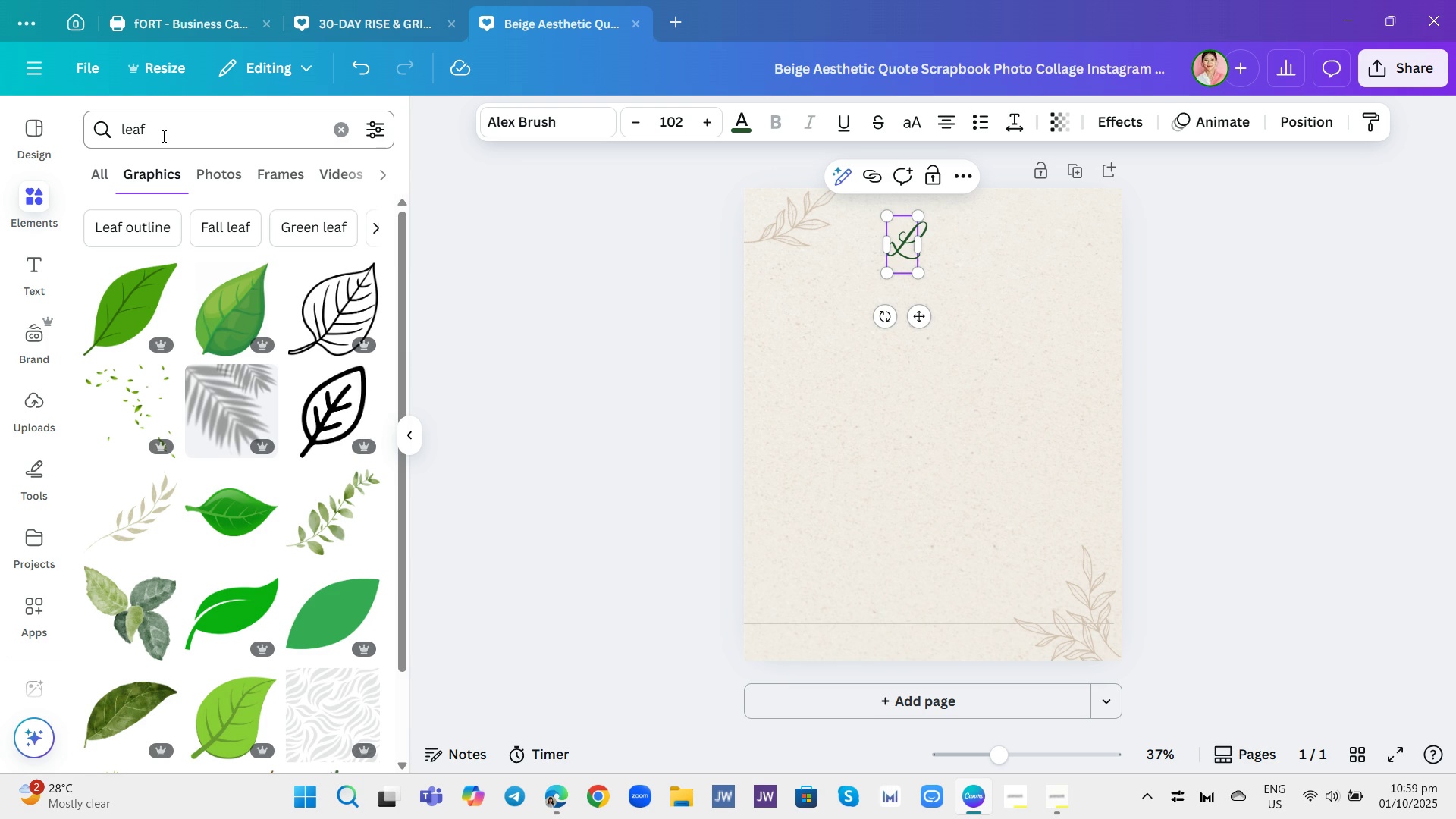 
mouse_move([287, 410])
 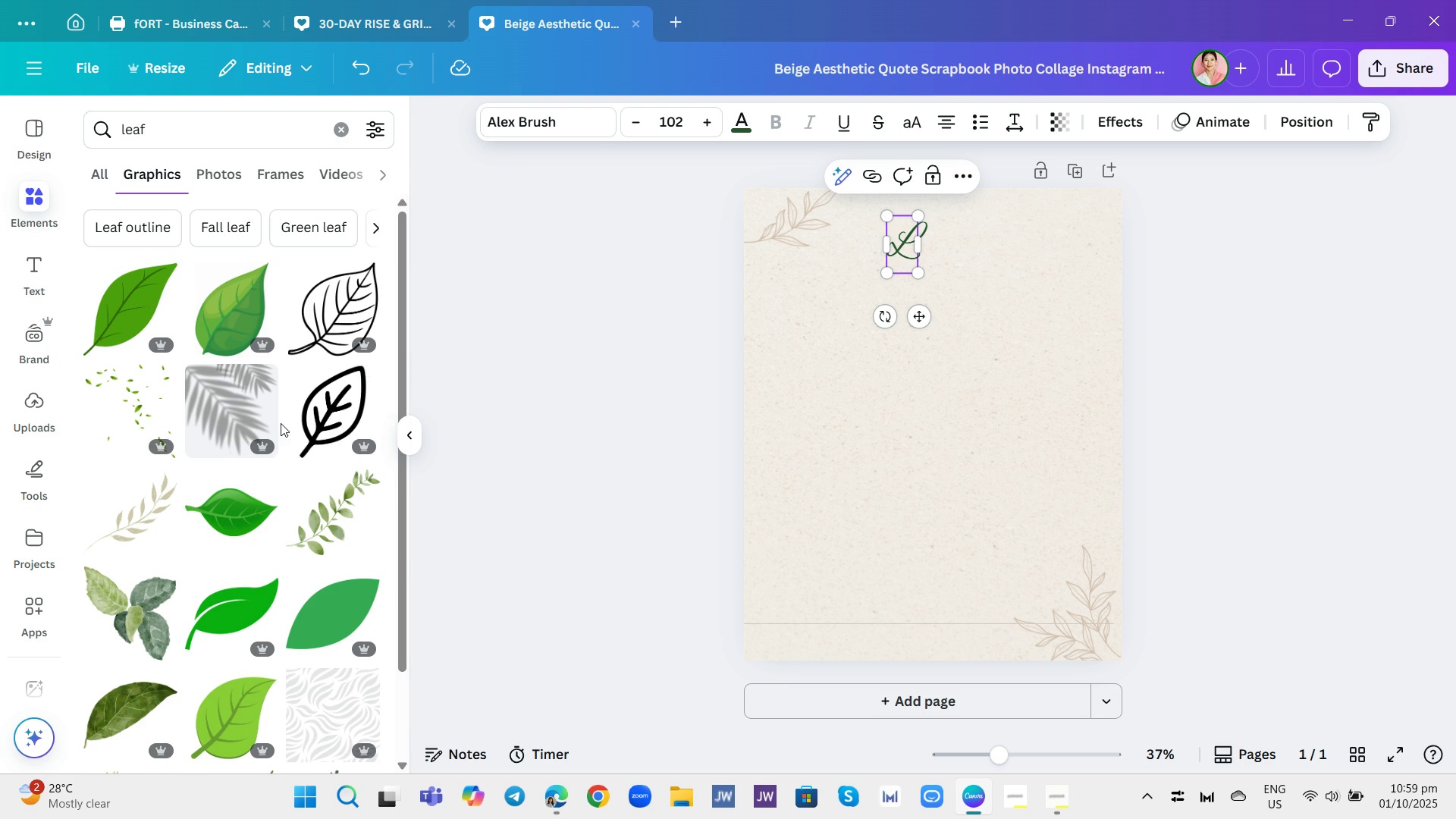 
scroll: coordinate [277, 429], scroll_direction: down, amount: 17.0
 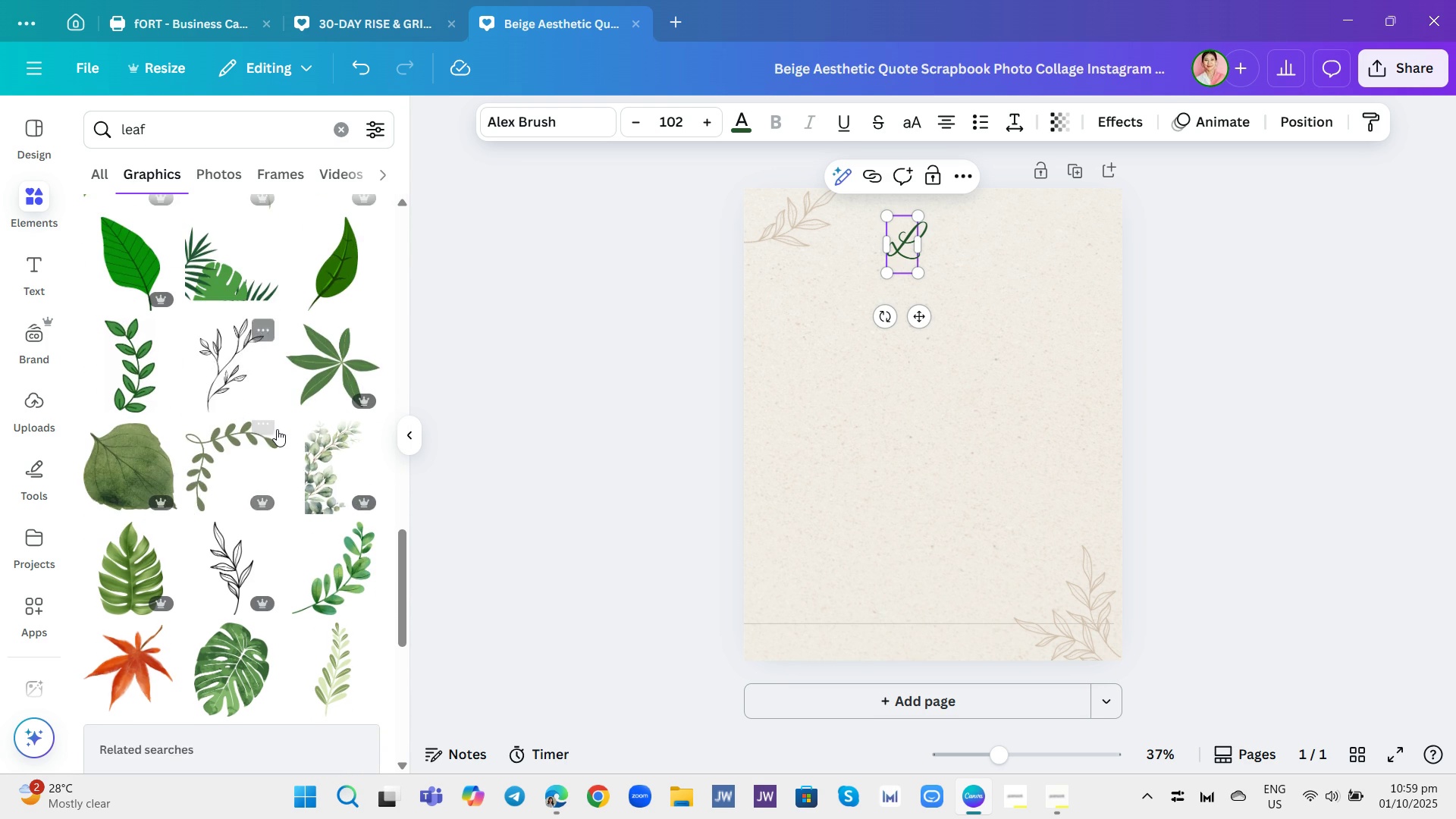 
scroll: coordinate [261, 450], scroll_direction: down, amount: 19.0
 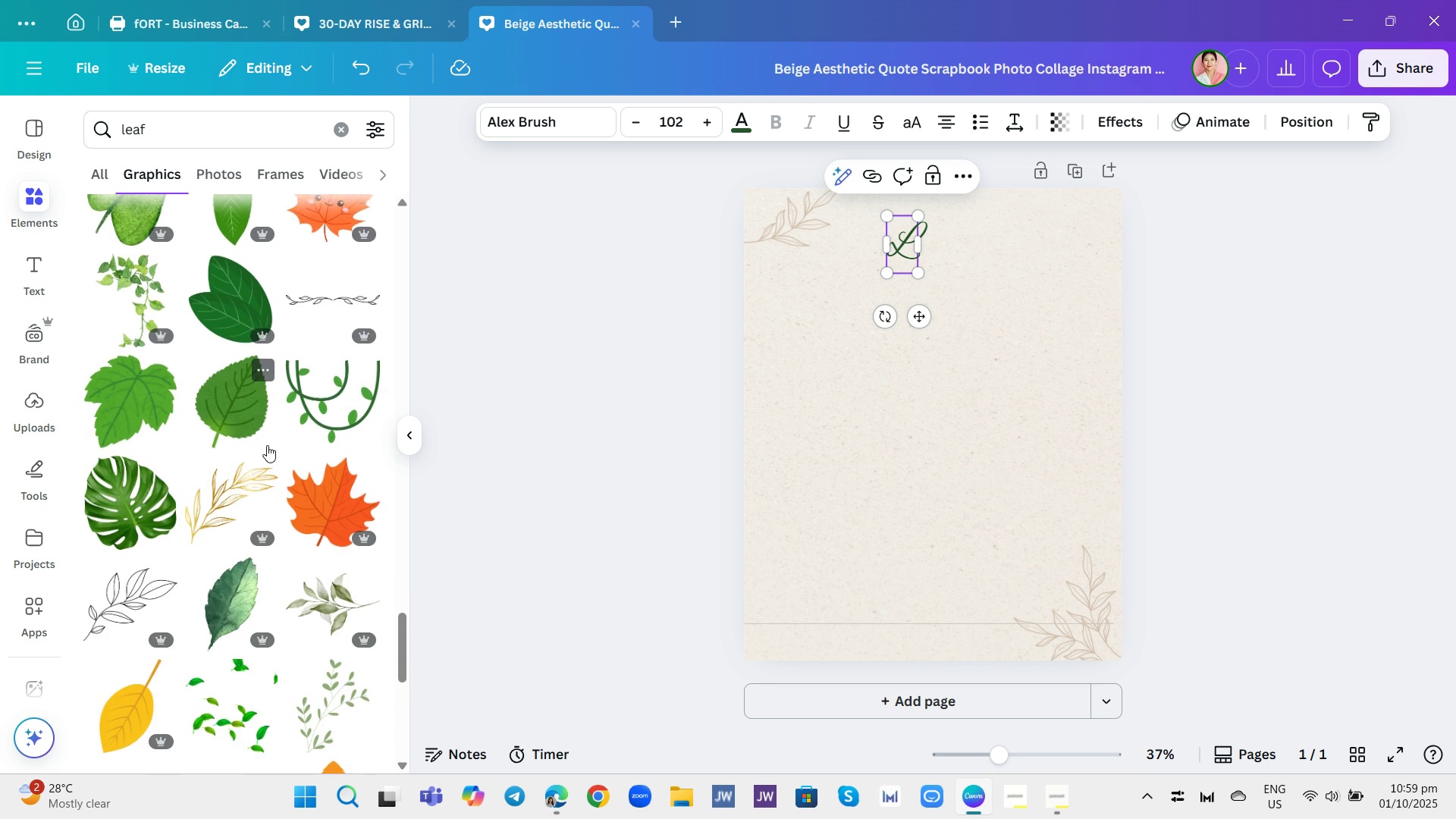 
scroll: coordinate [260, 384], scroll_direction: down, amount: 18.0
 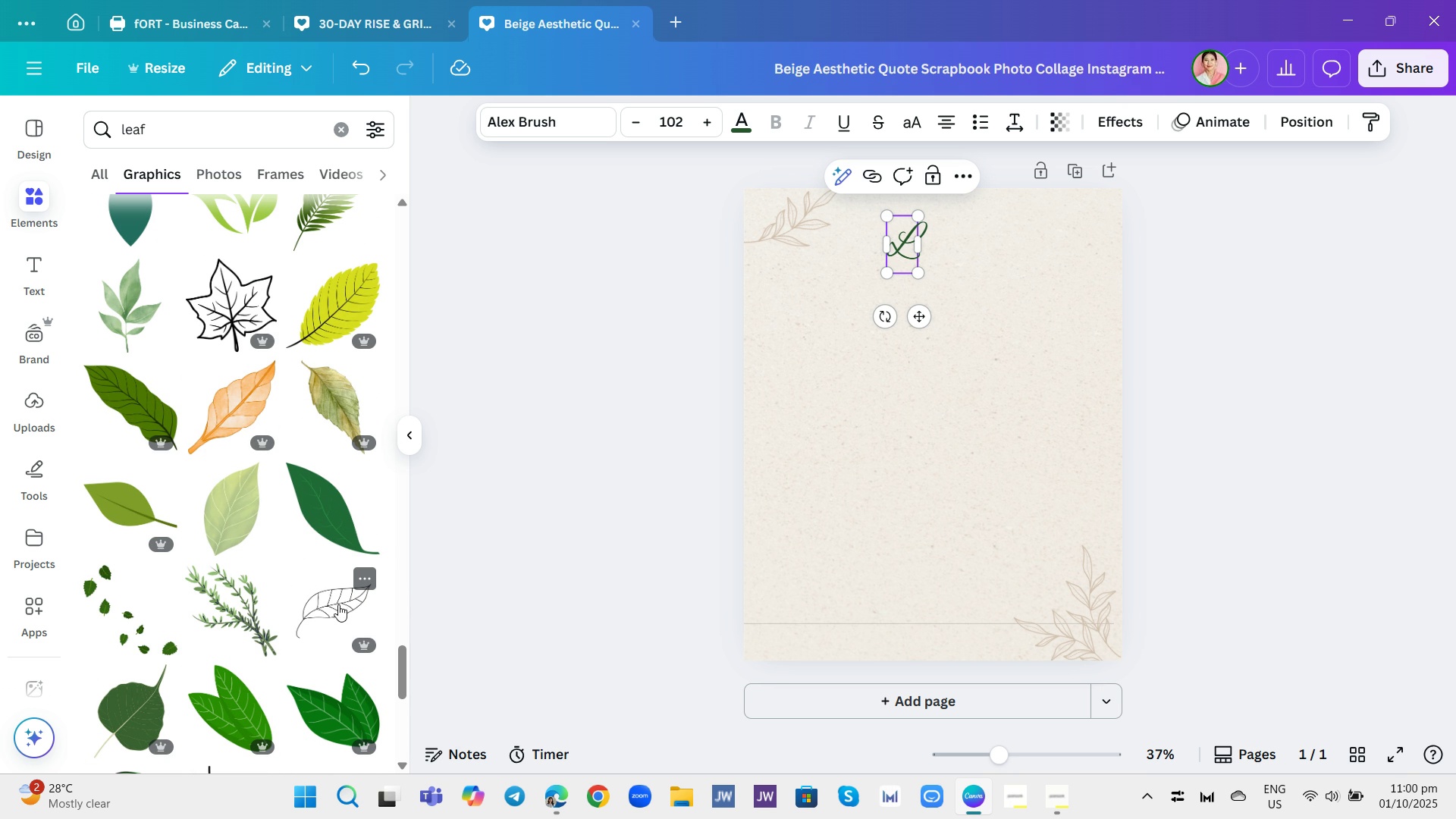 
wait(5.64)
 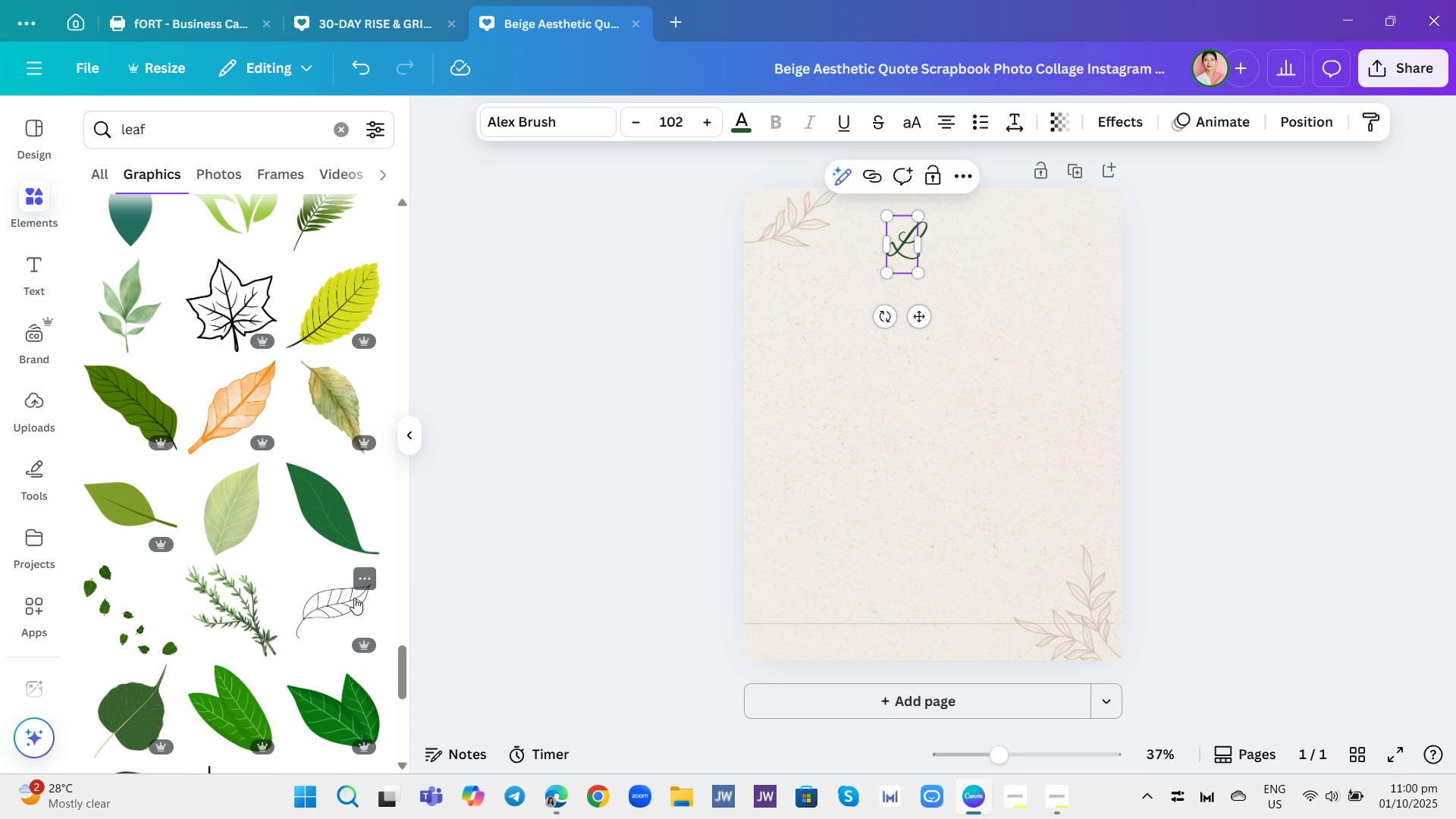 
mouse_move([351, 588])
 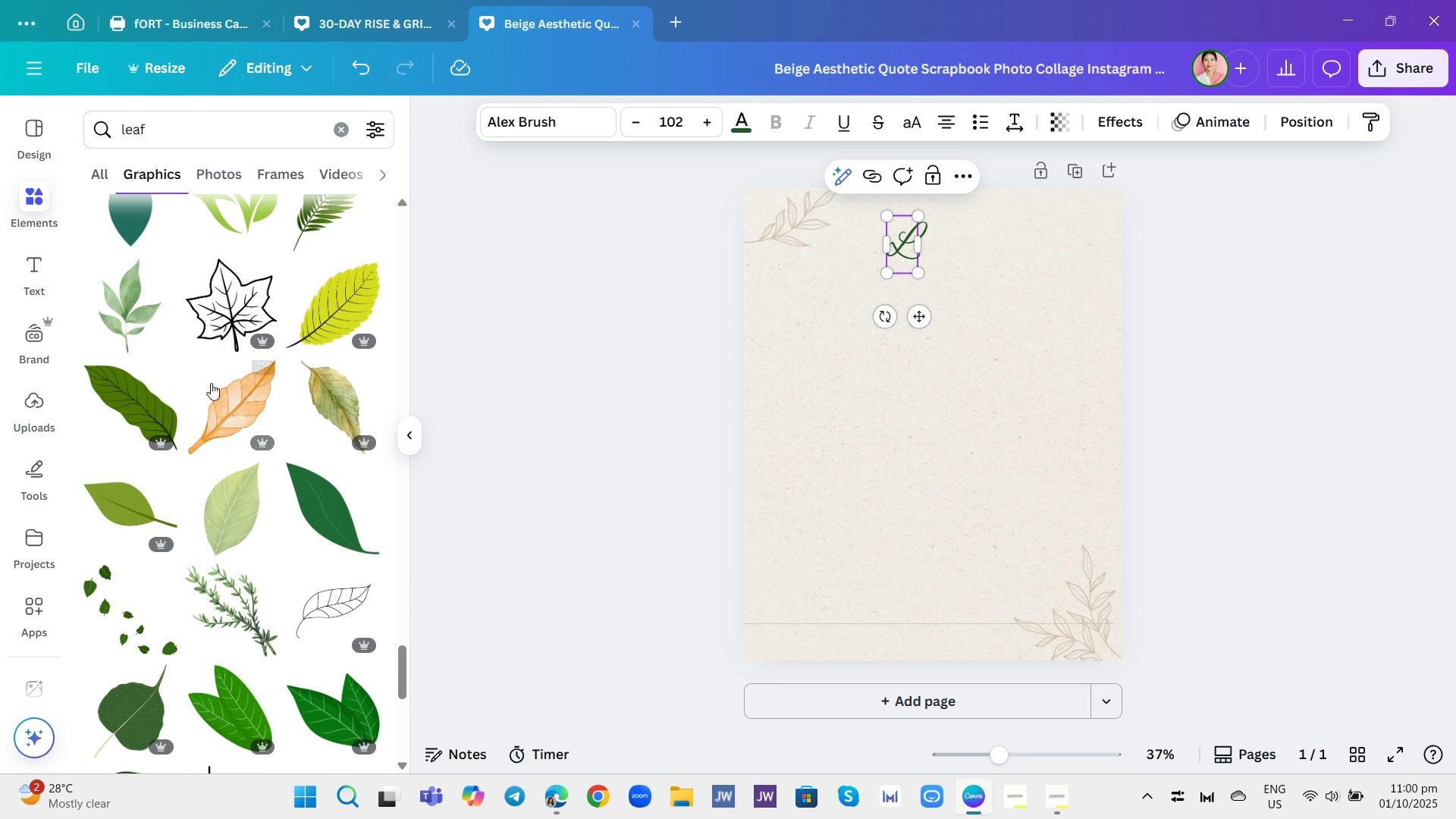 
scroll: coordinate [295, 380], scroll_direction: down, amount: 8.0
 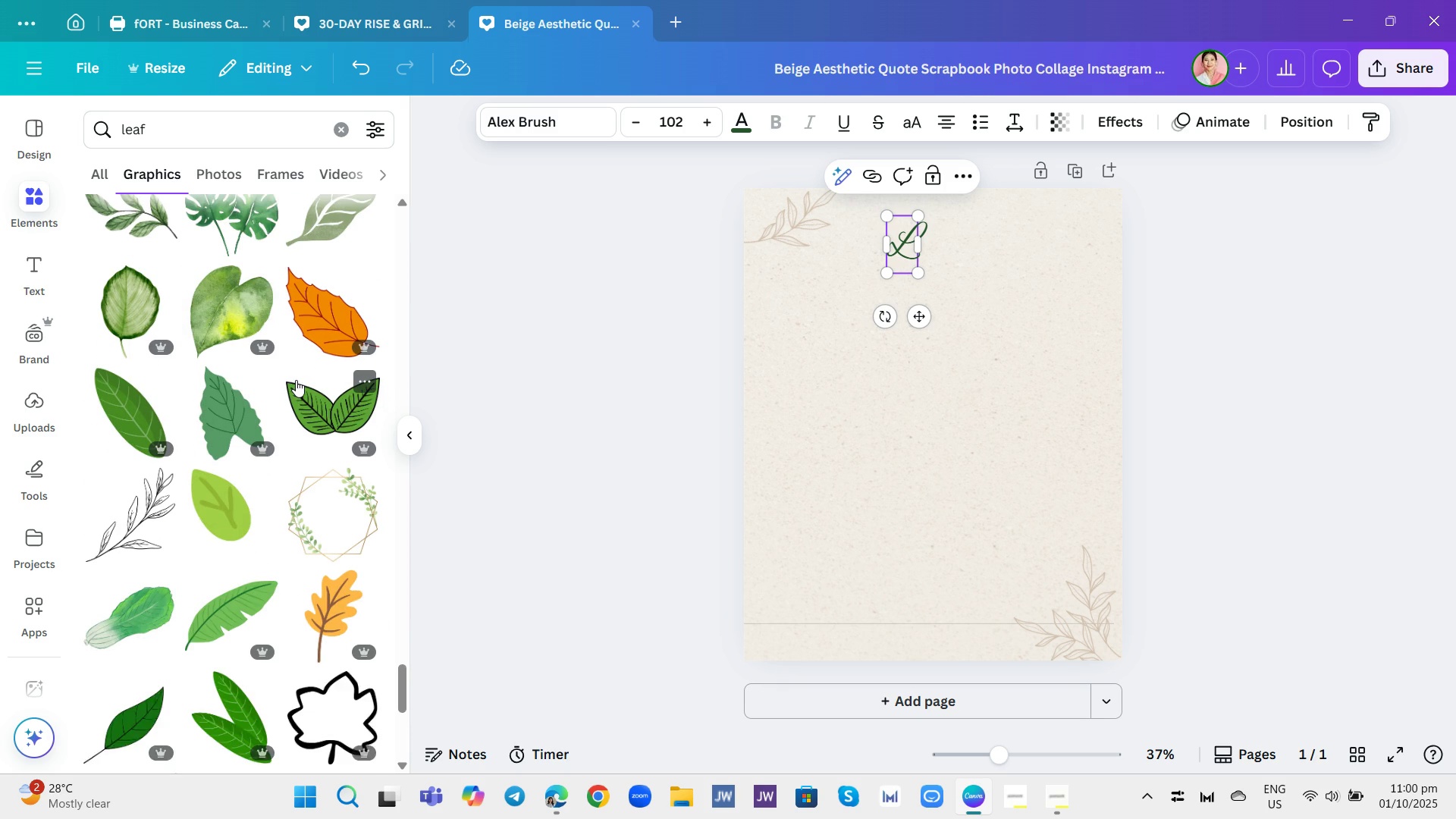 
scroll: coordinate [299, 372], scroll_direction: up, amount: 42.0
 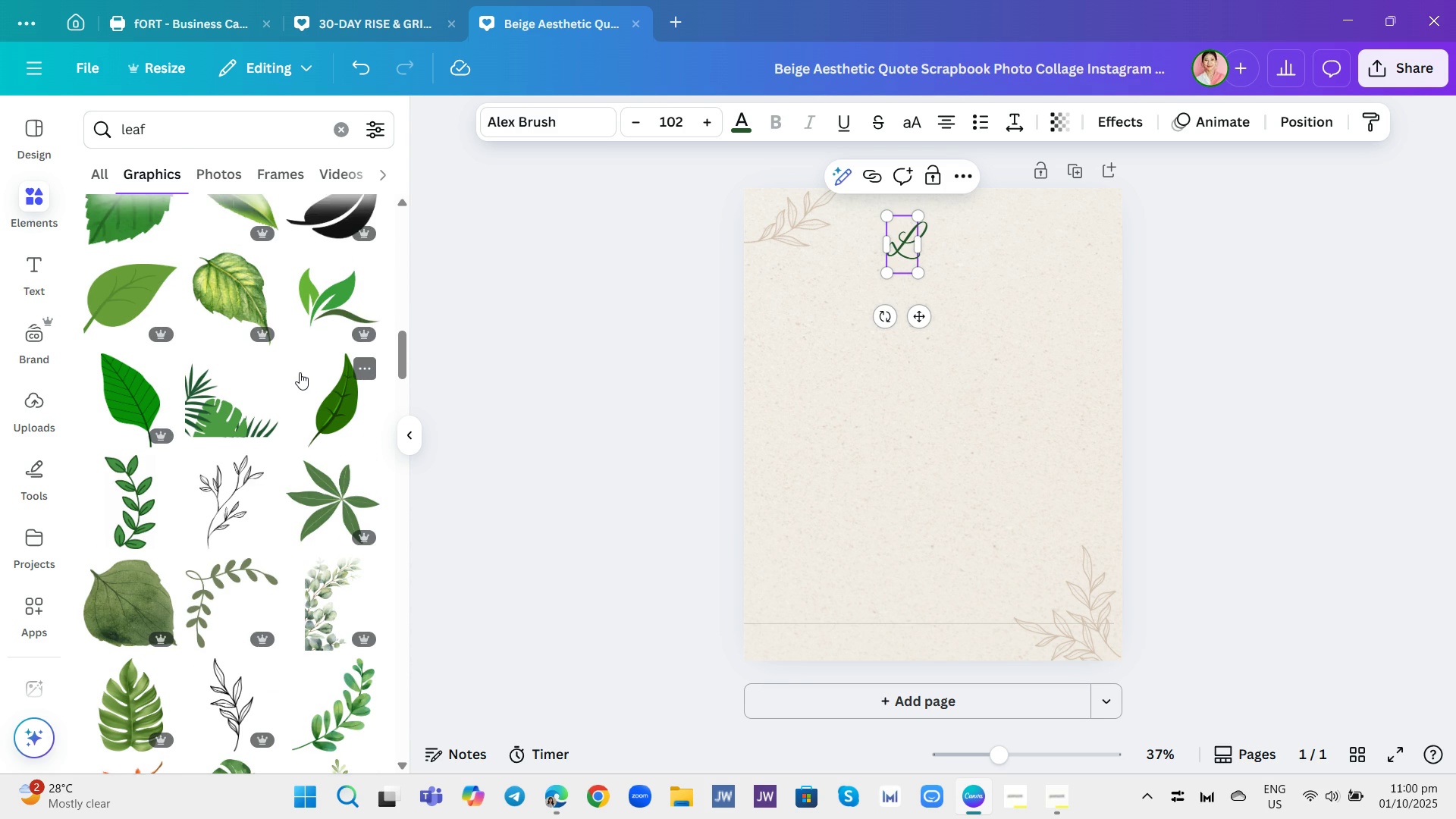 
scroll: coordinate [325, 469], scroll_direction: up, amount: 15.0
 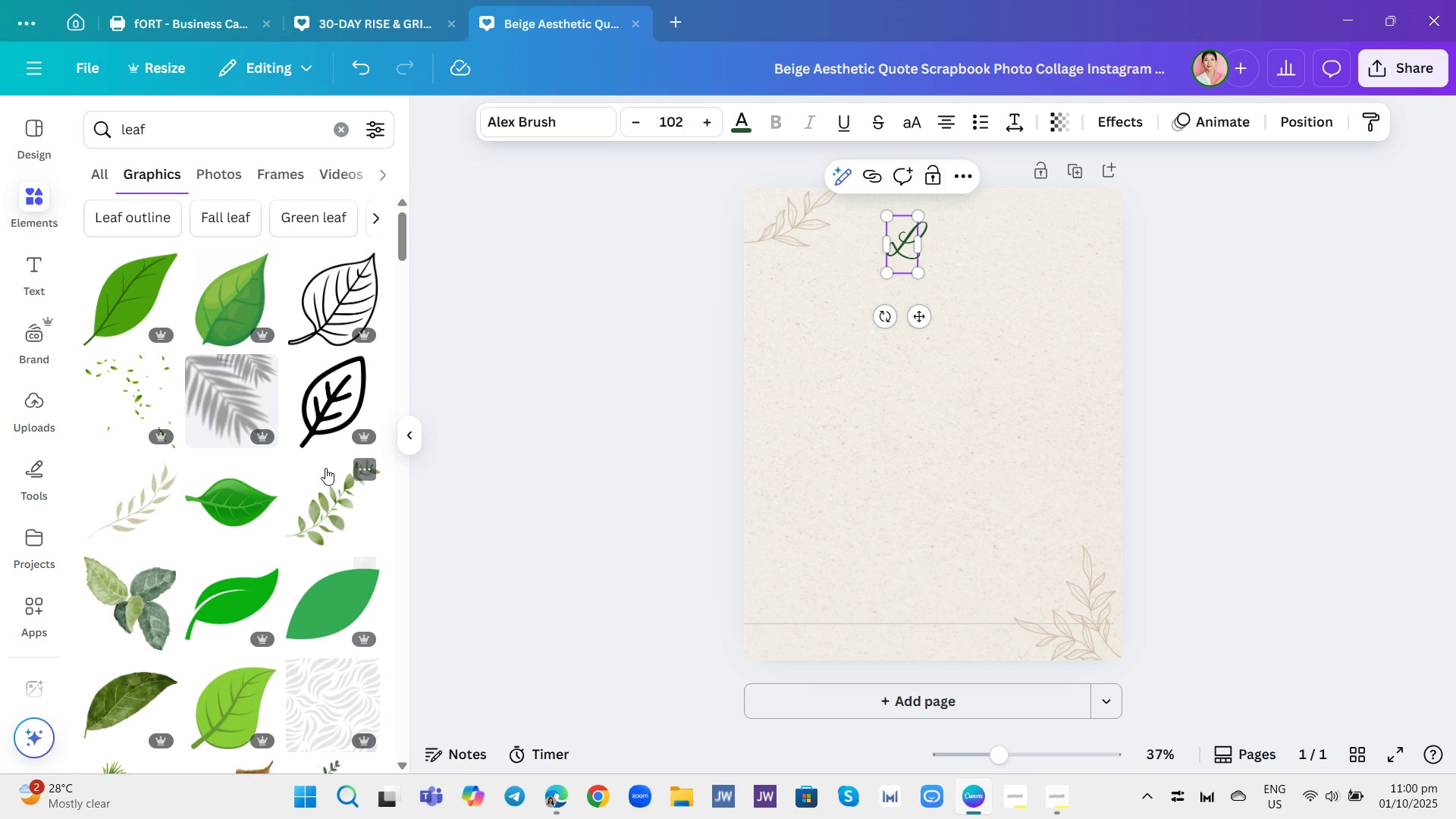 
scroll: coordinate [325, 468], scroll_direction: up, amount: 1.0
 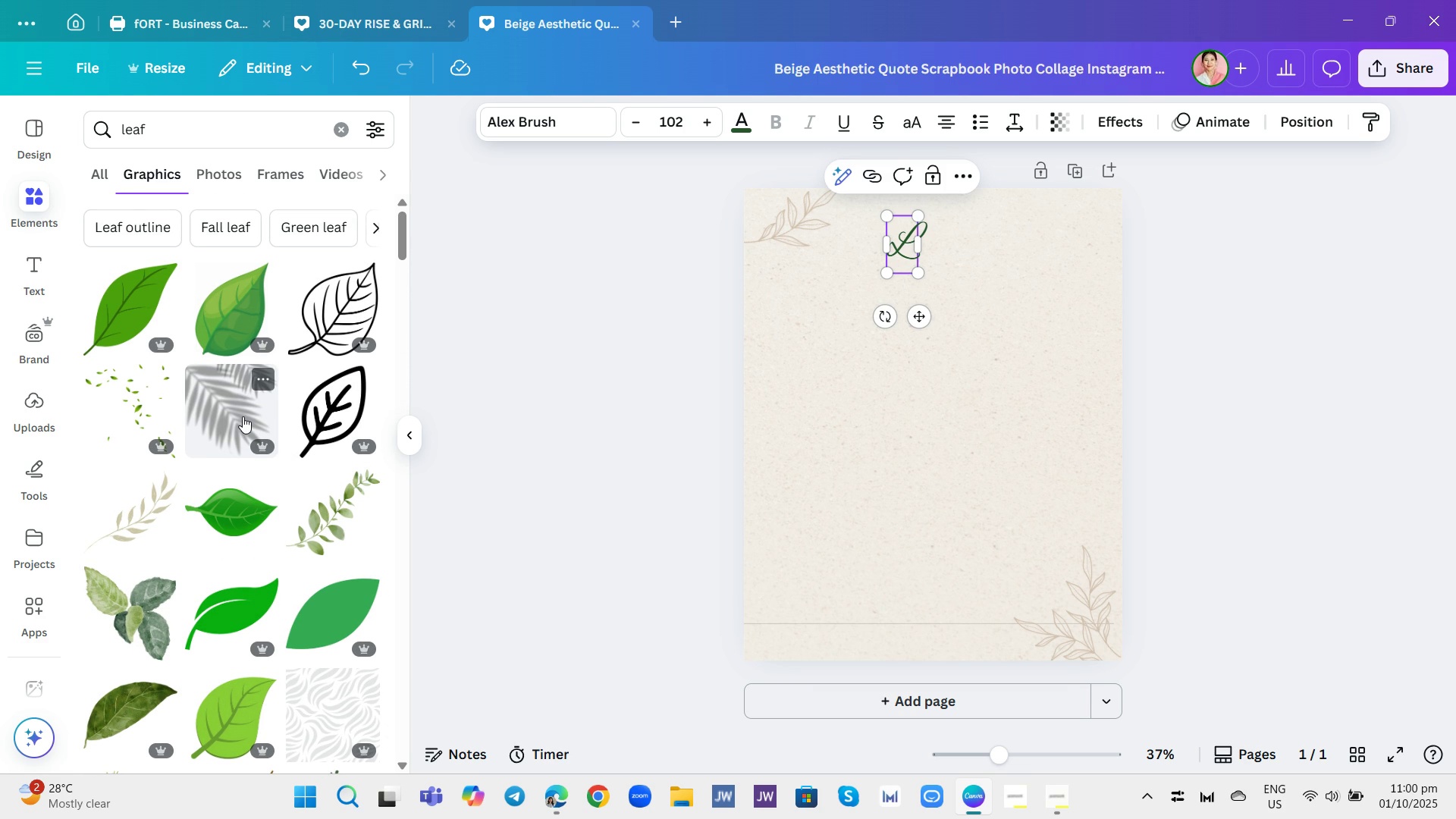 
wait(5.76)
 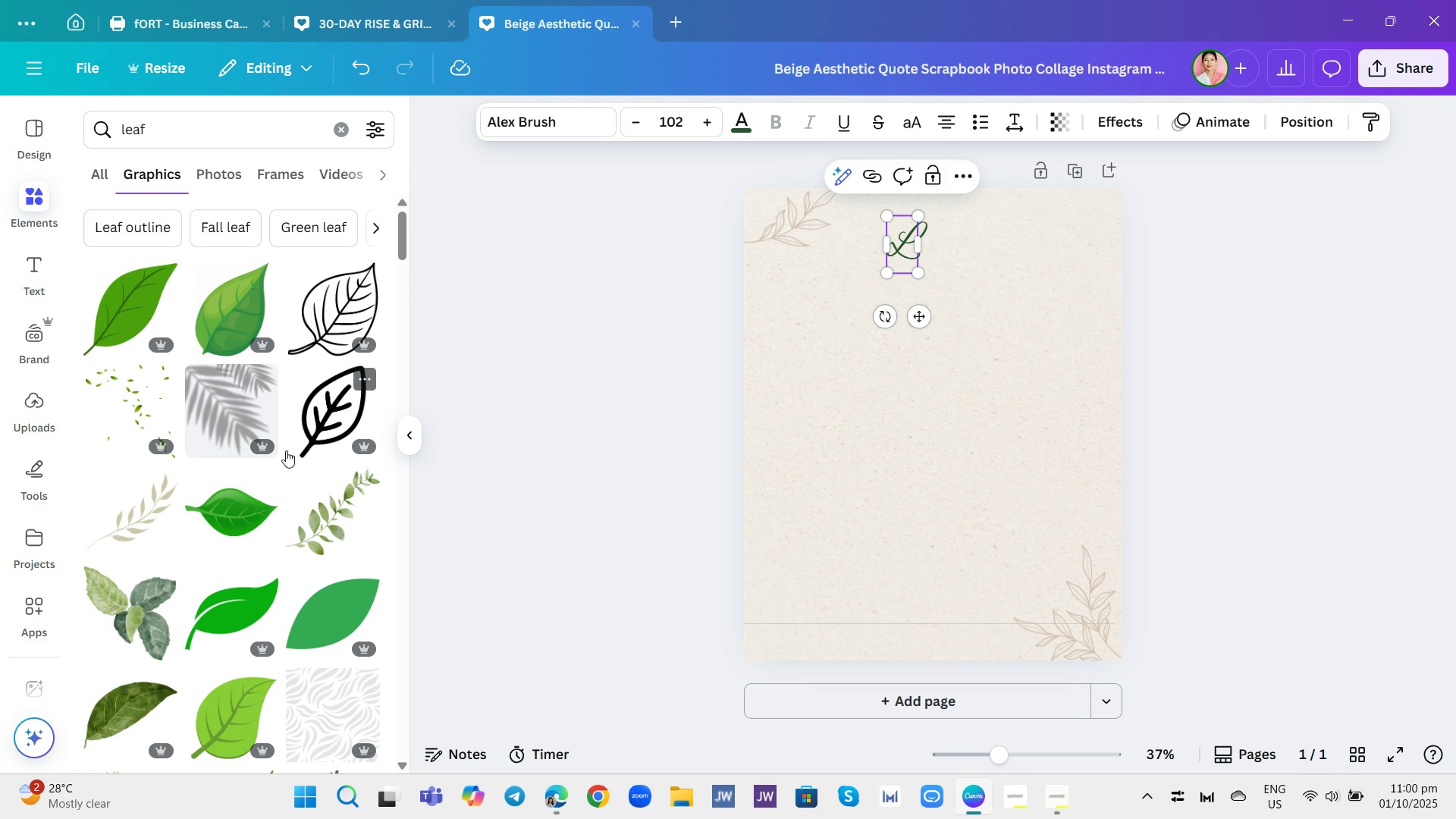 
left_click([131, 215])
 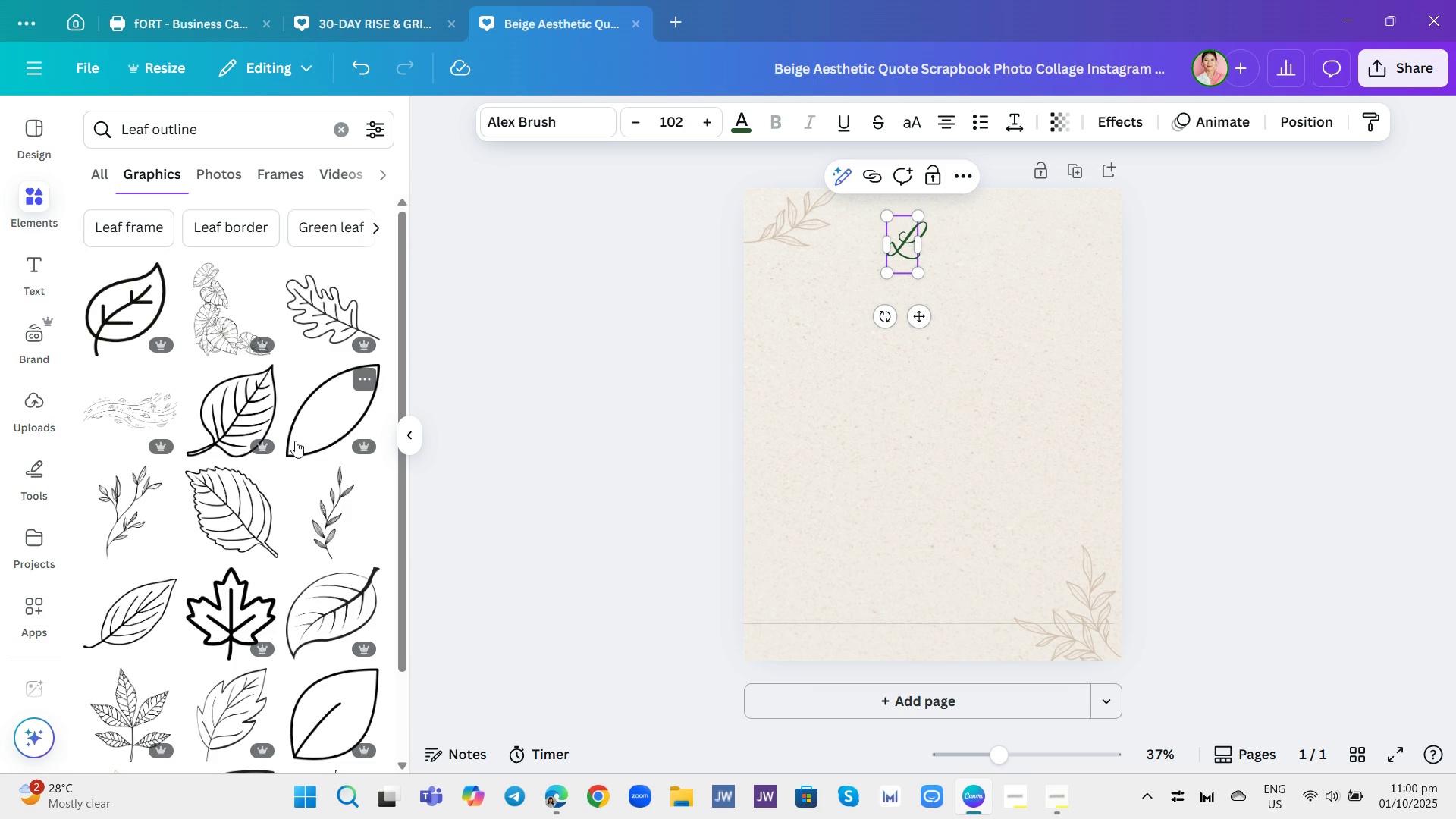 
scroll: coordinate [297, 457], scroll_direction: down, amount: 1.0
 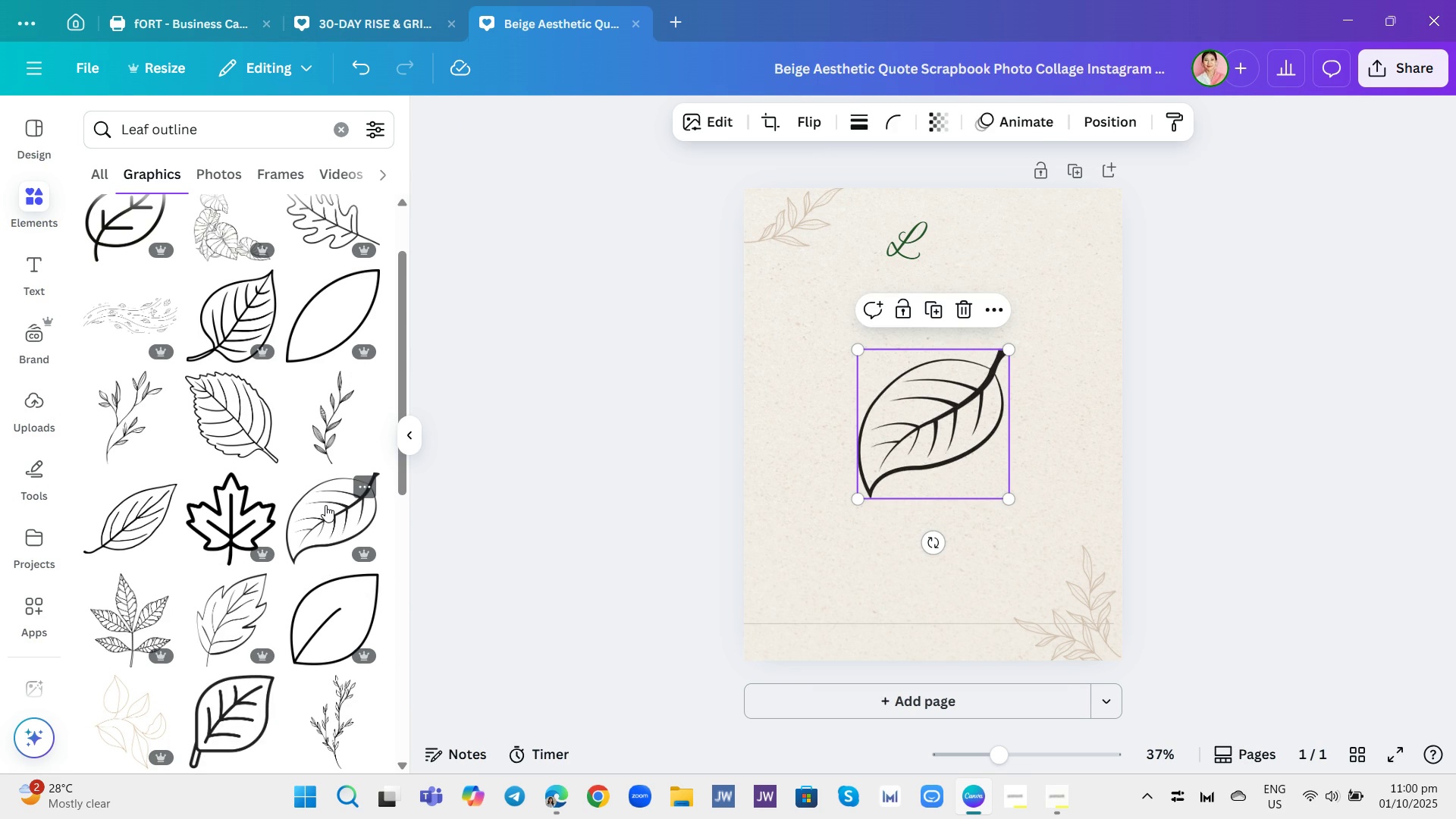 
left_click([325, 505])
 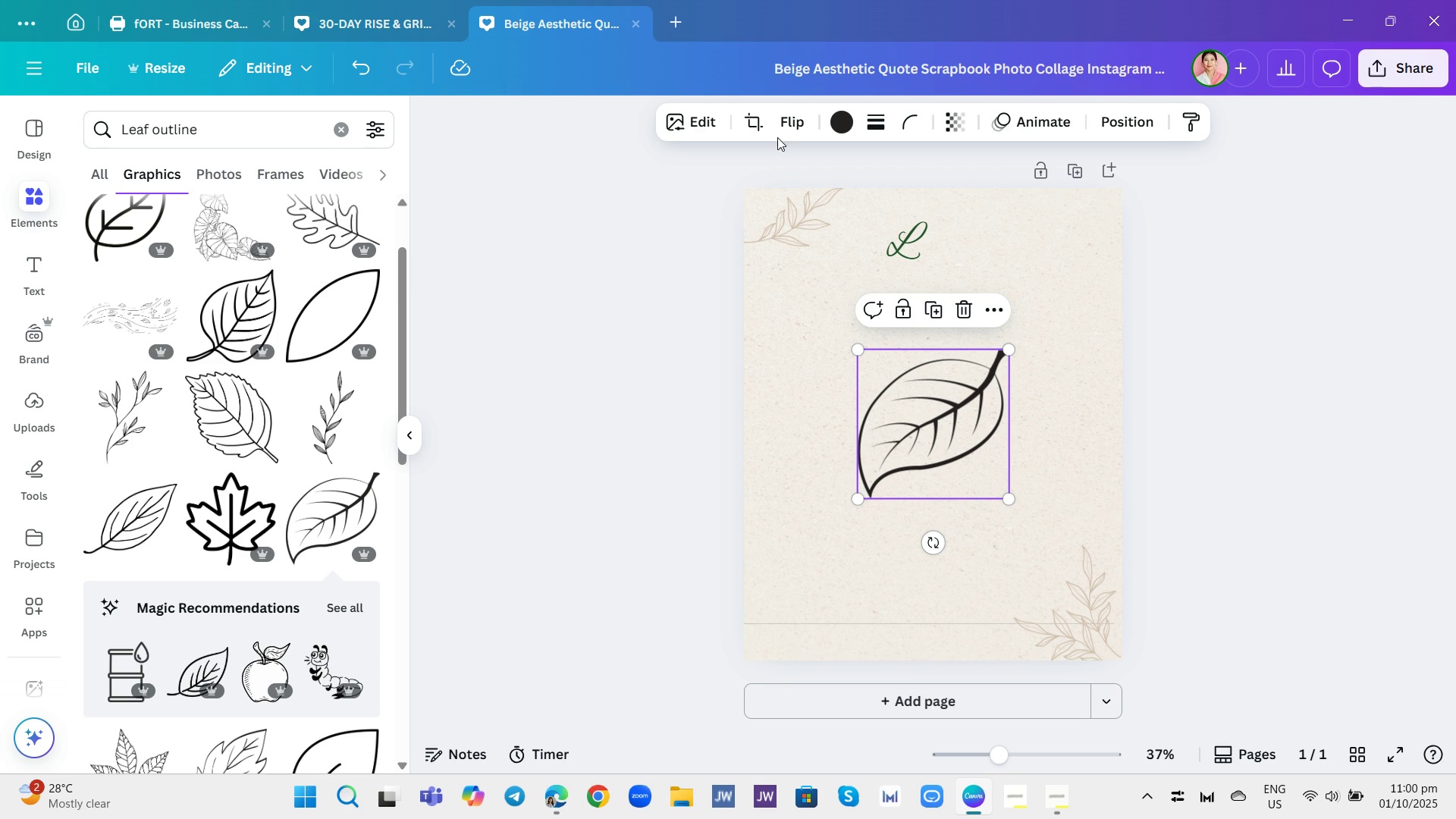 
left_click([771, 118])
 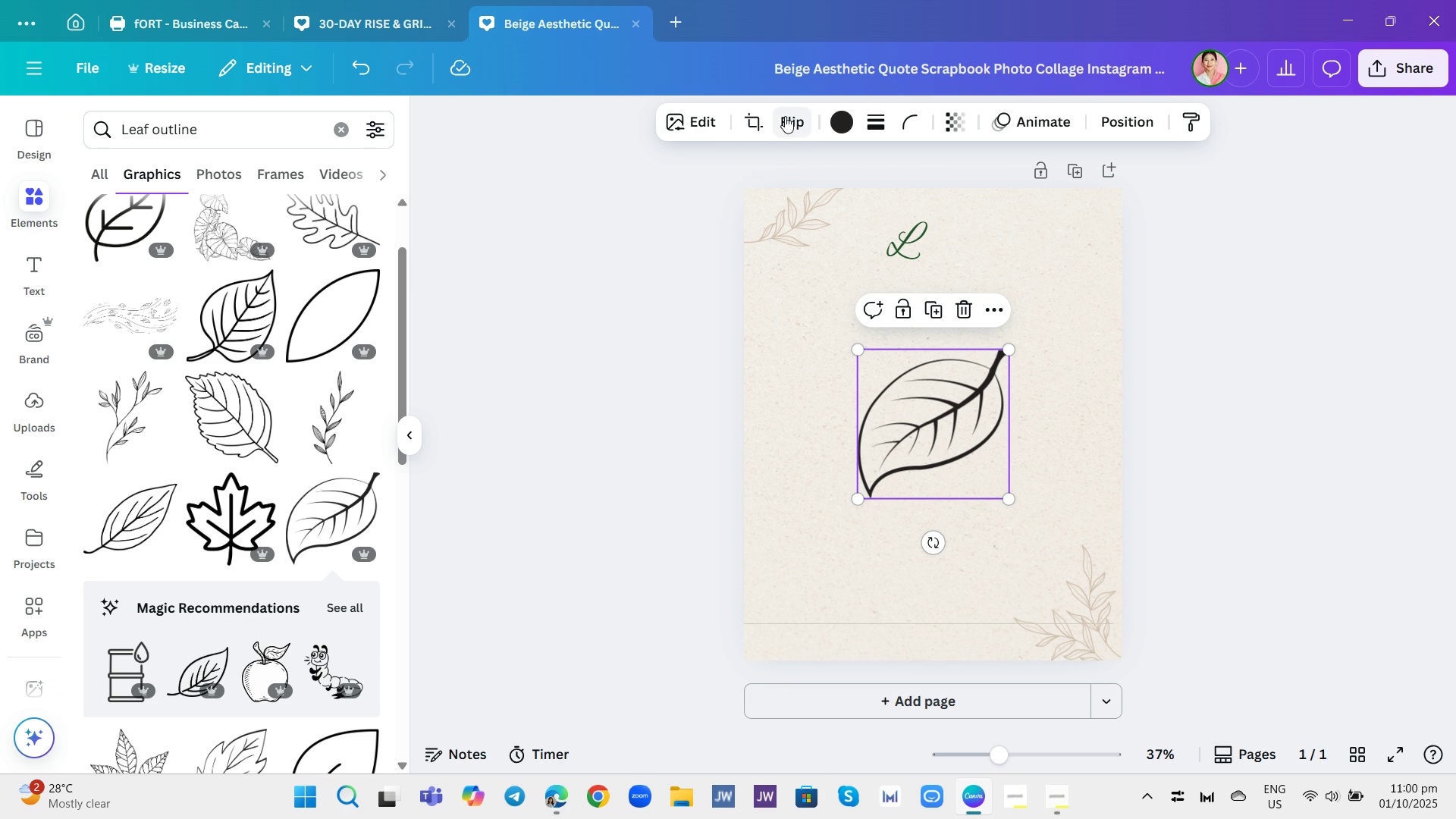 
left_click([785, 116])
 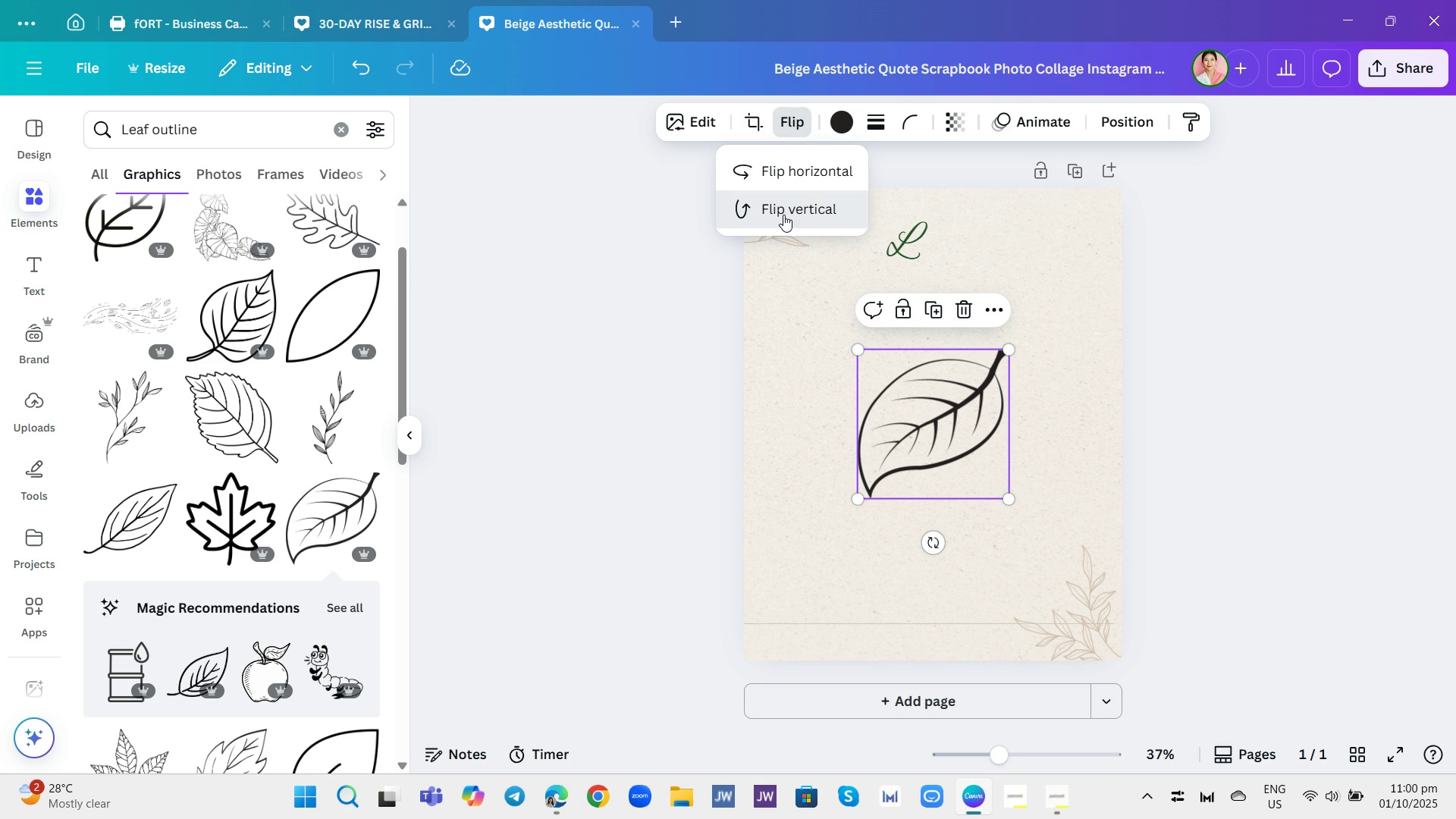 
left_click([783, 215])
 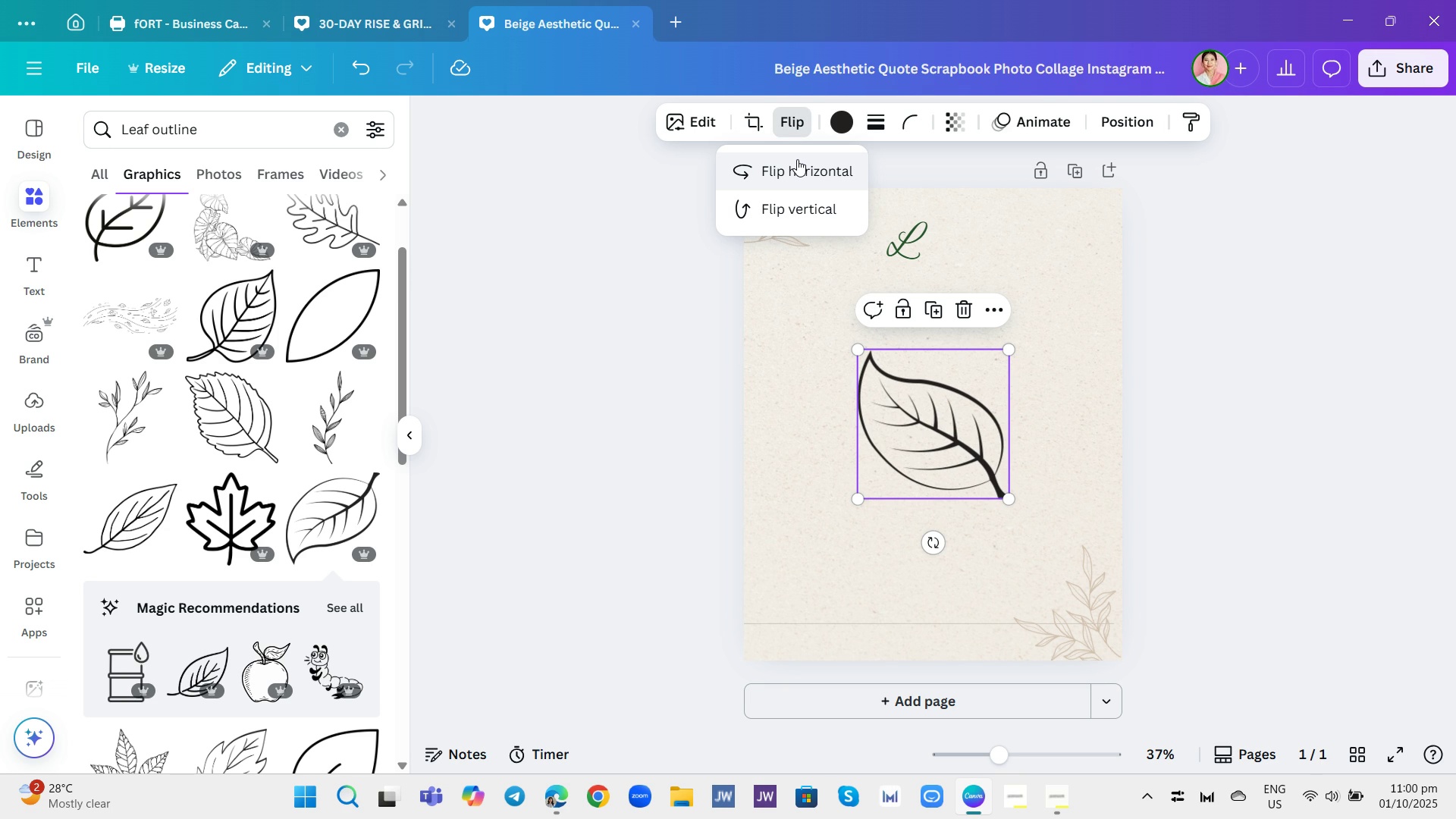 
left_click([797, 159])
 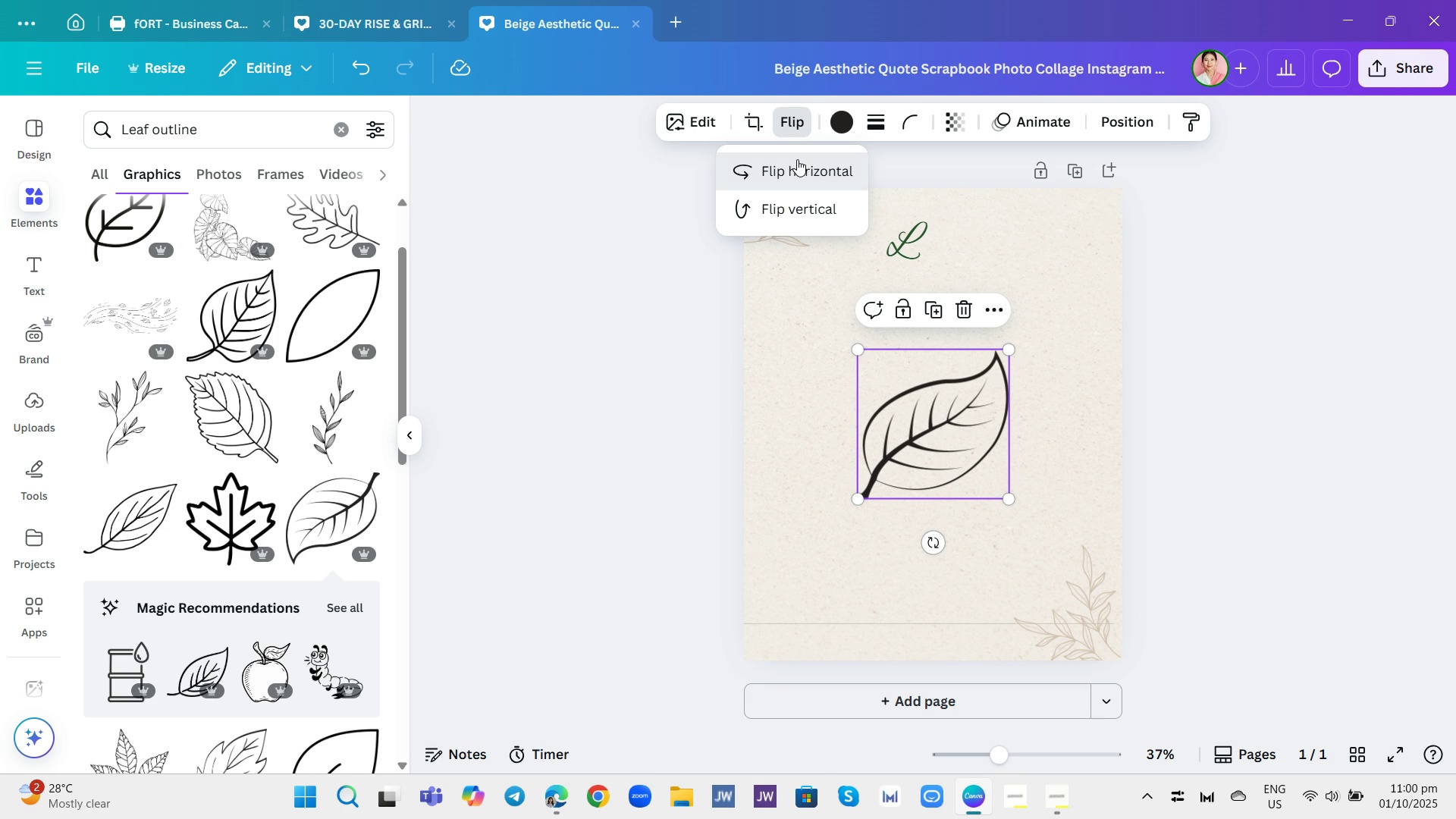 
left_click([797, 159])